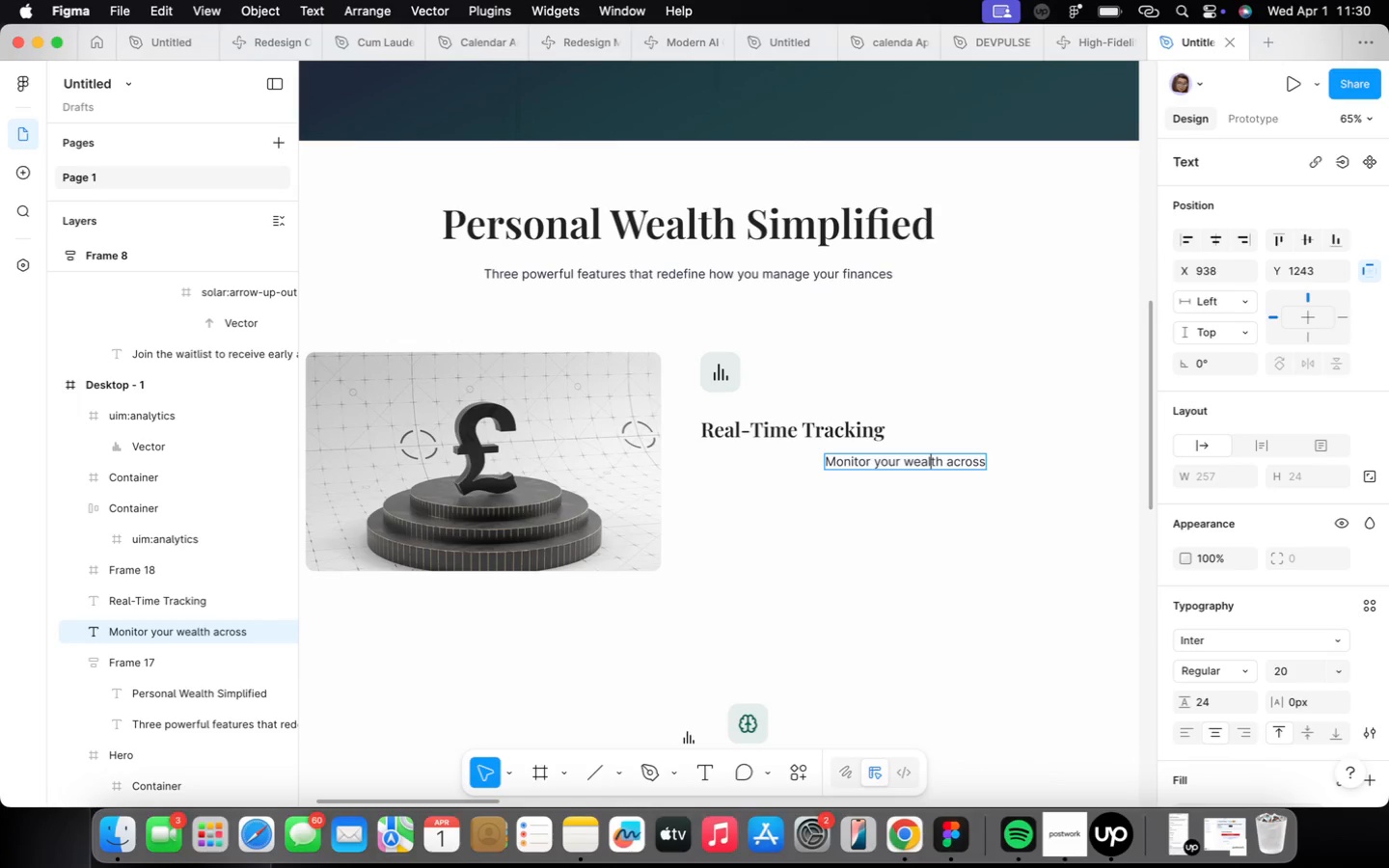 
key(ArrowRight)
 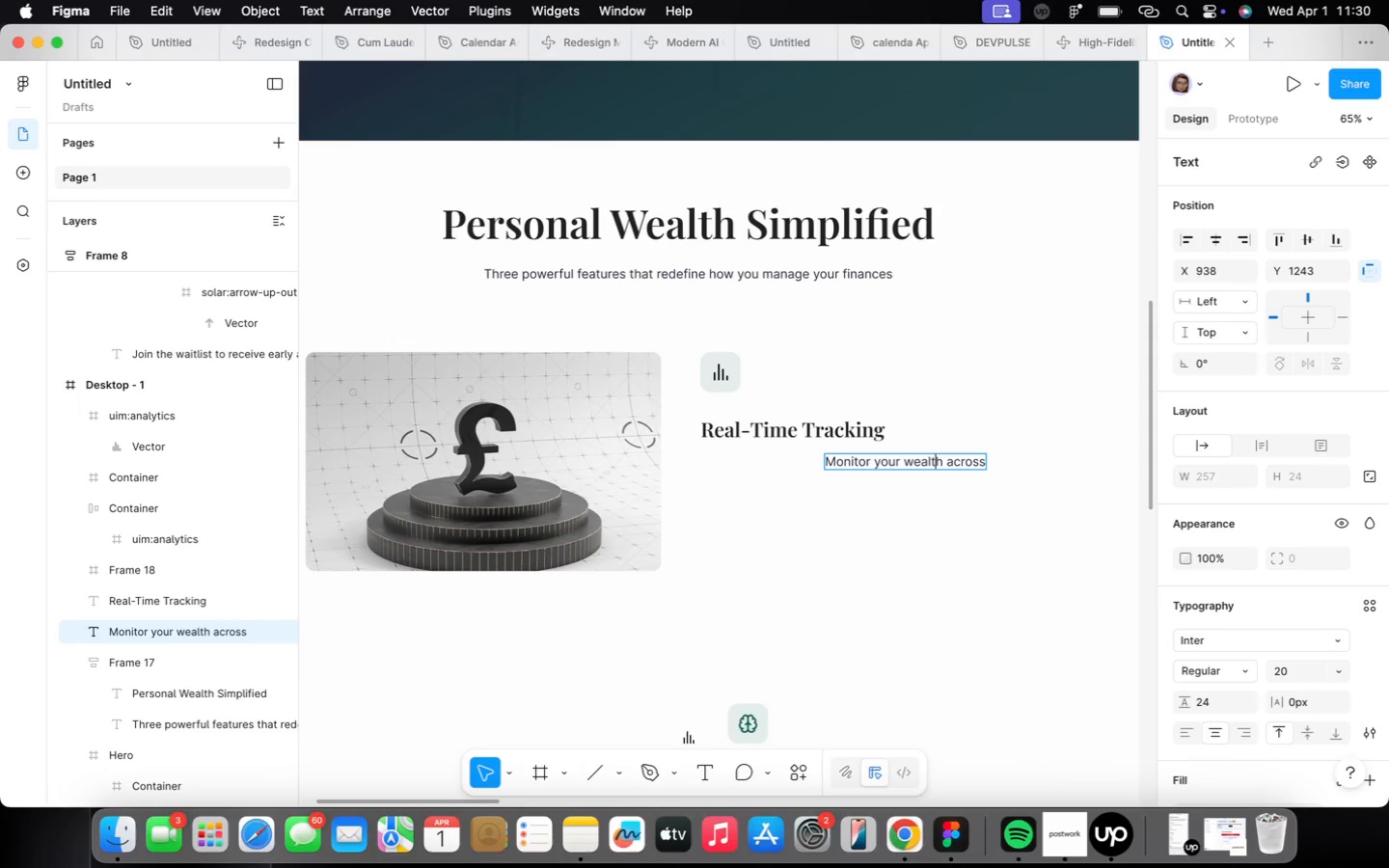 
key(ArrowRight)
 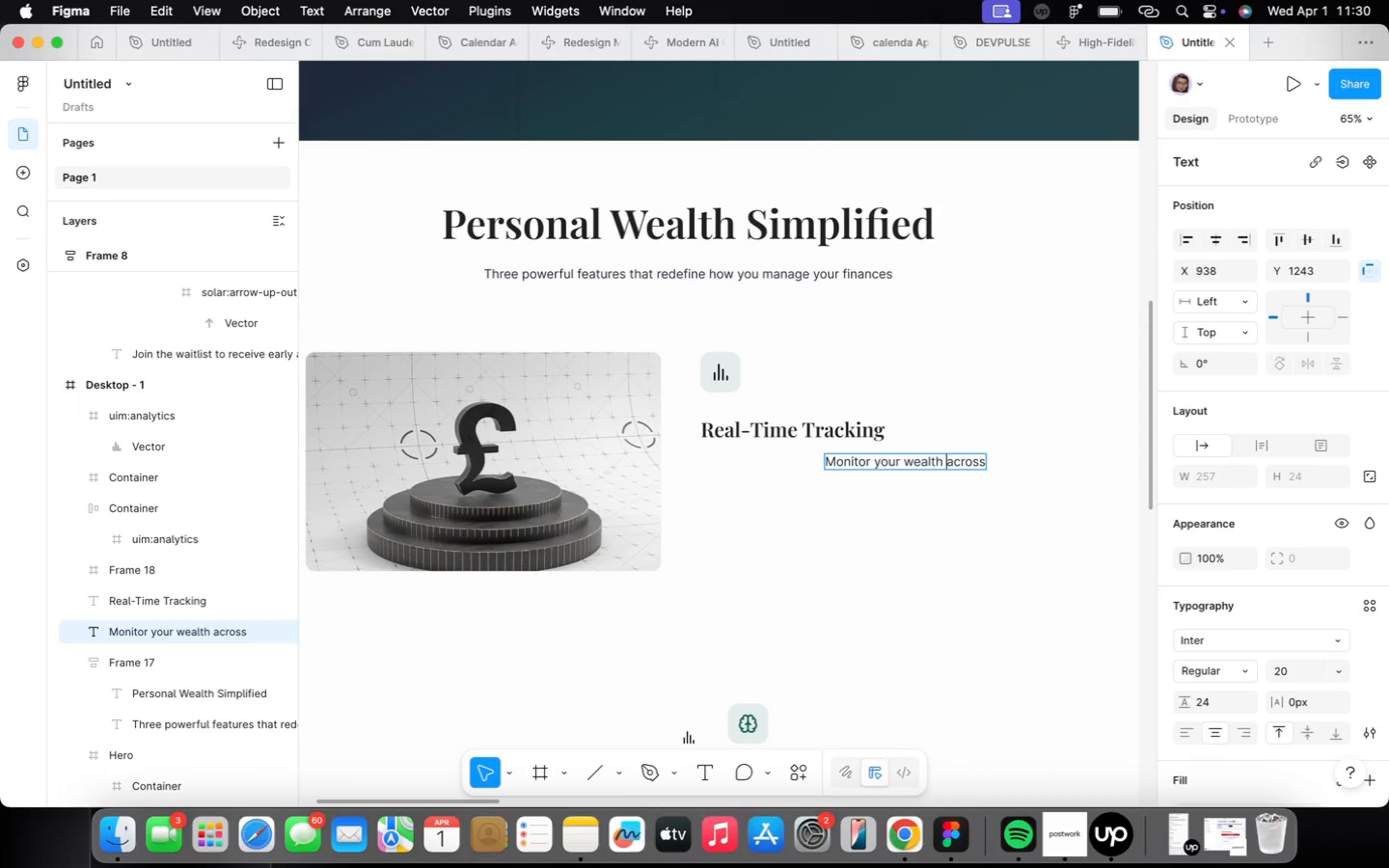 
key(ArrowRight)
 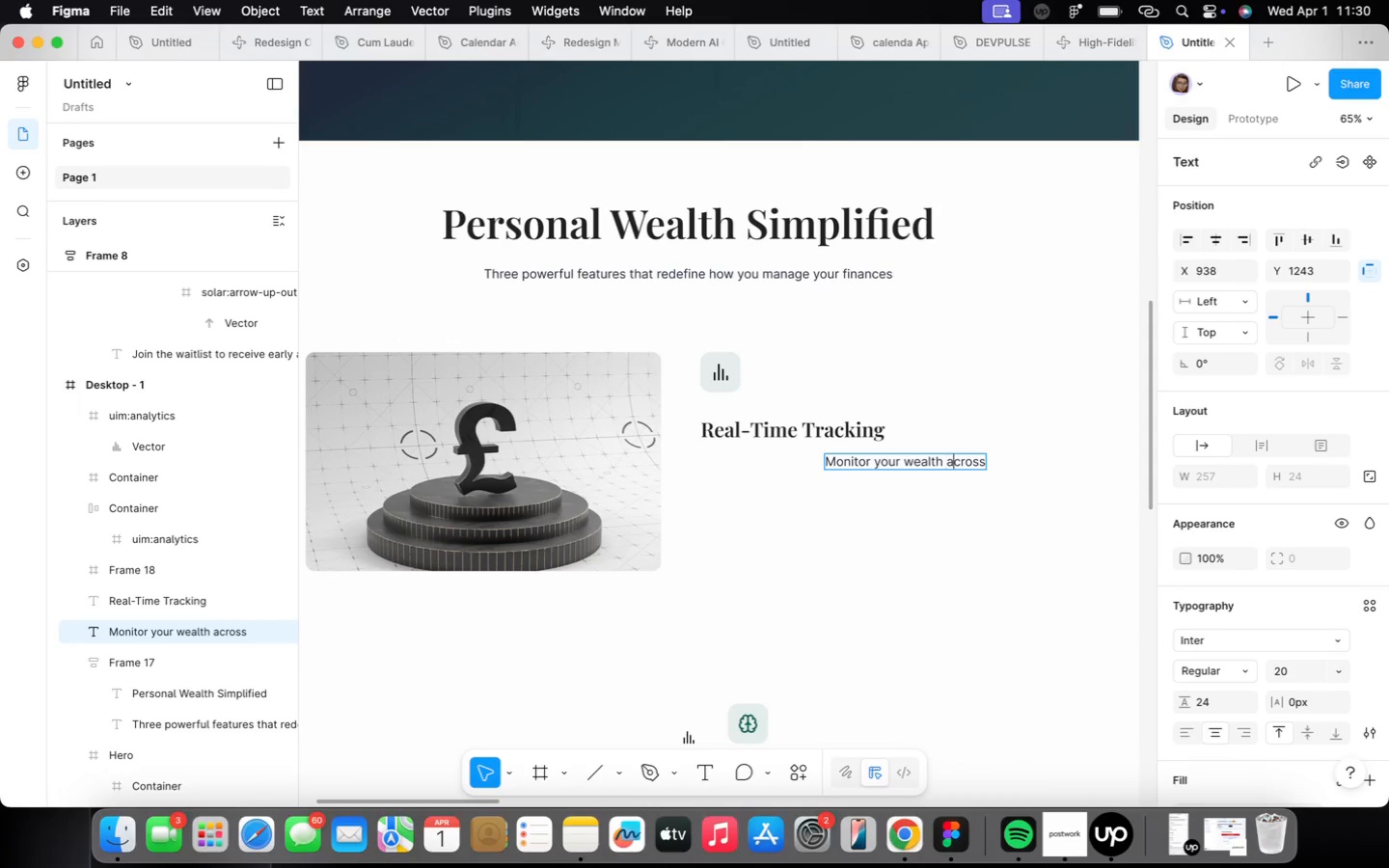 
key(ArrowRight)
 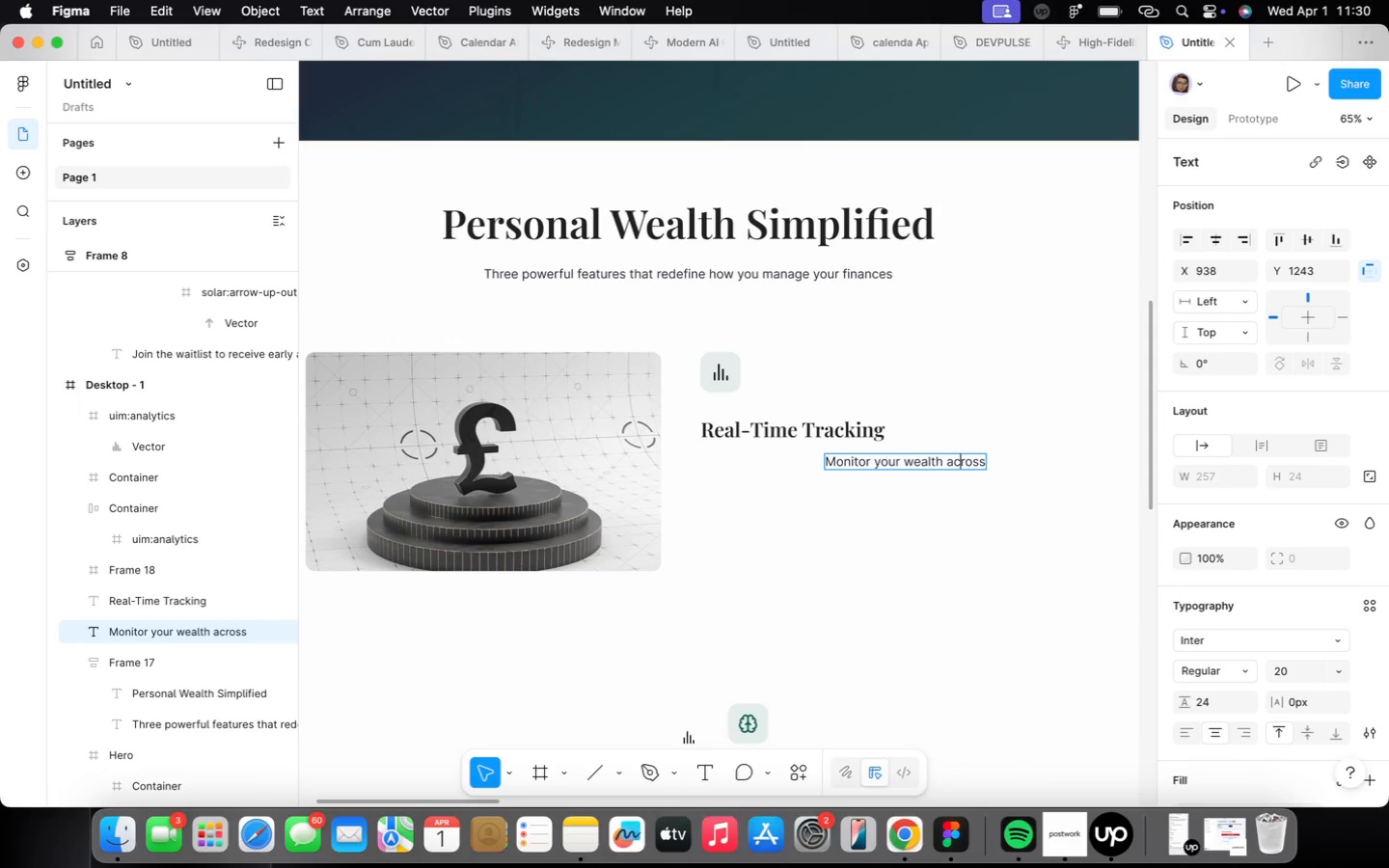 
key(ArrowRight)
 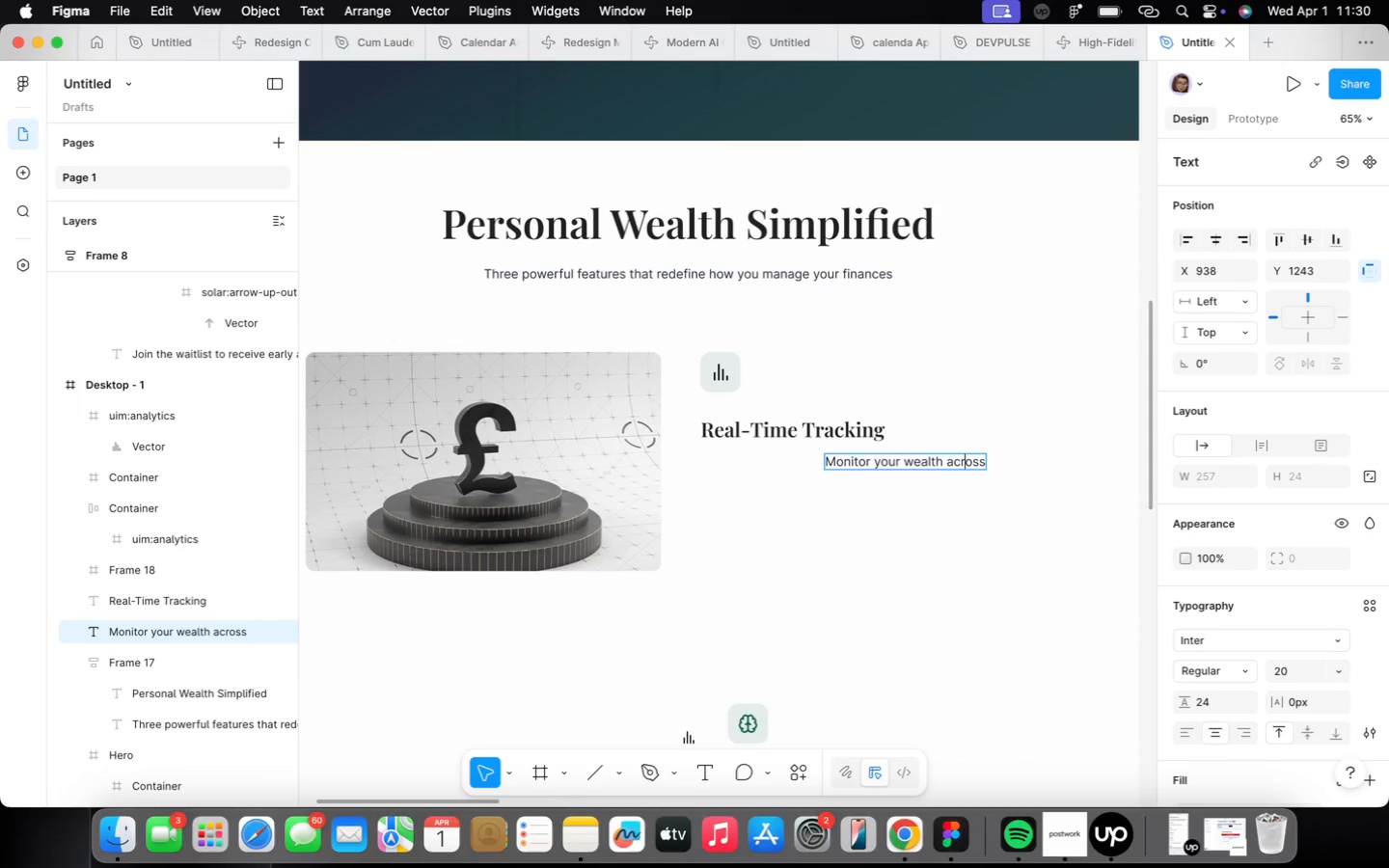 
key(ArrowRight)
 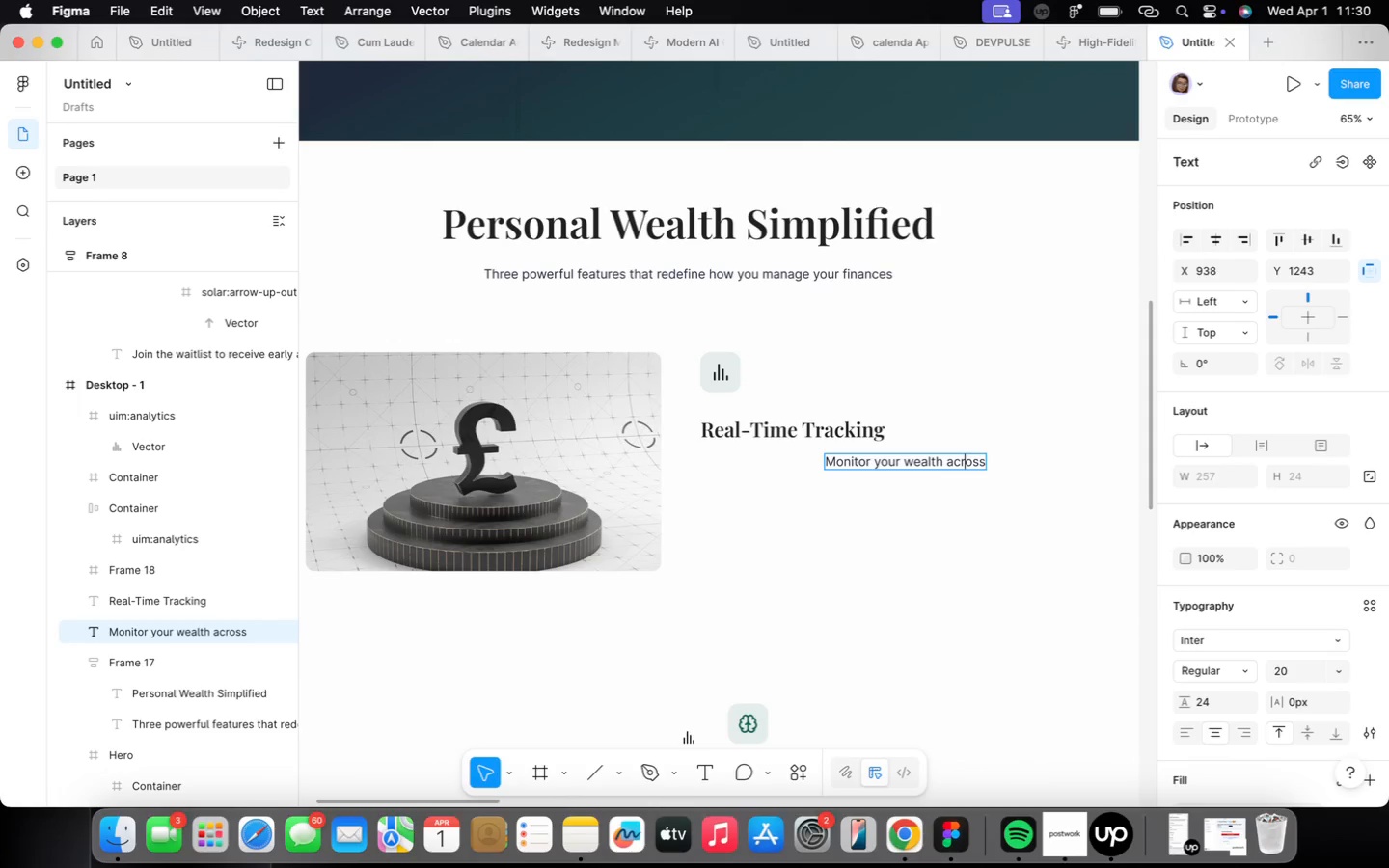 
key(ArrowRight)
 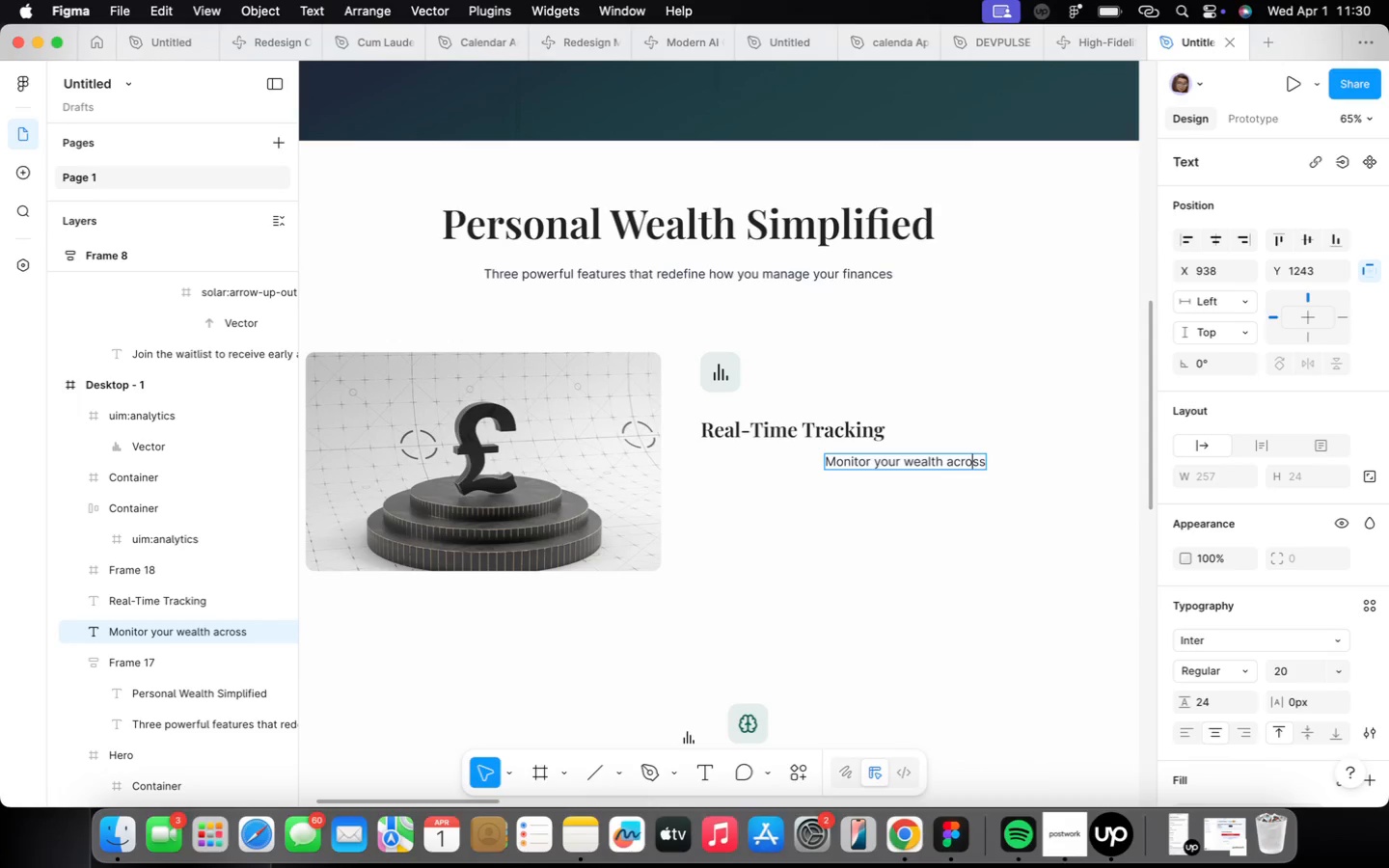 
key(ArrowRight)
 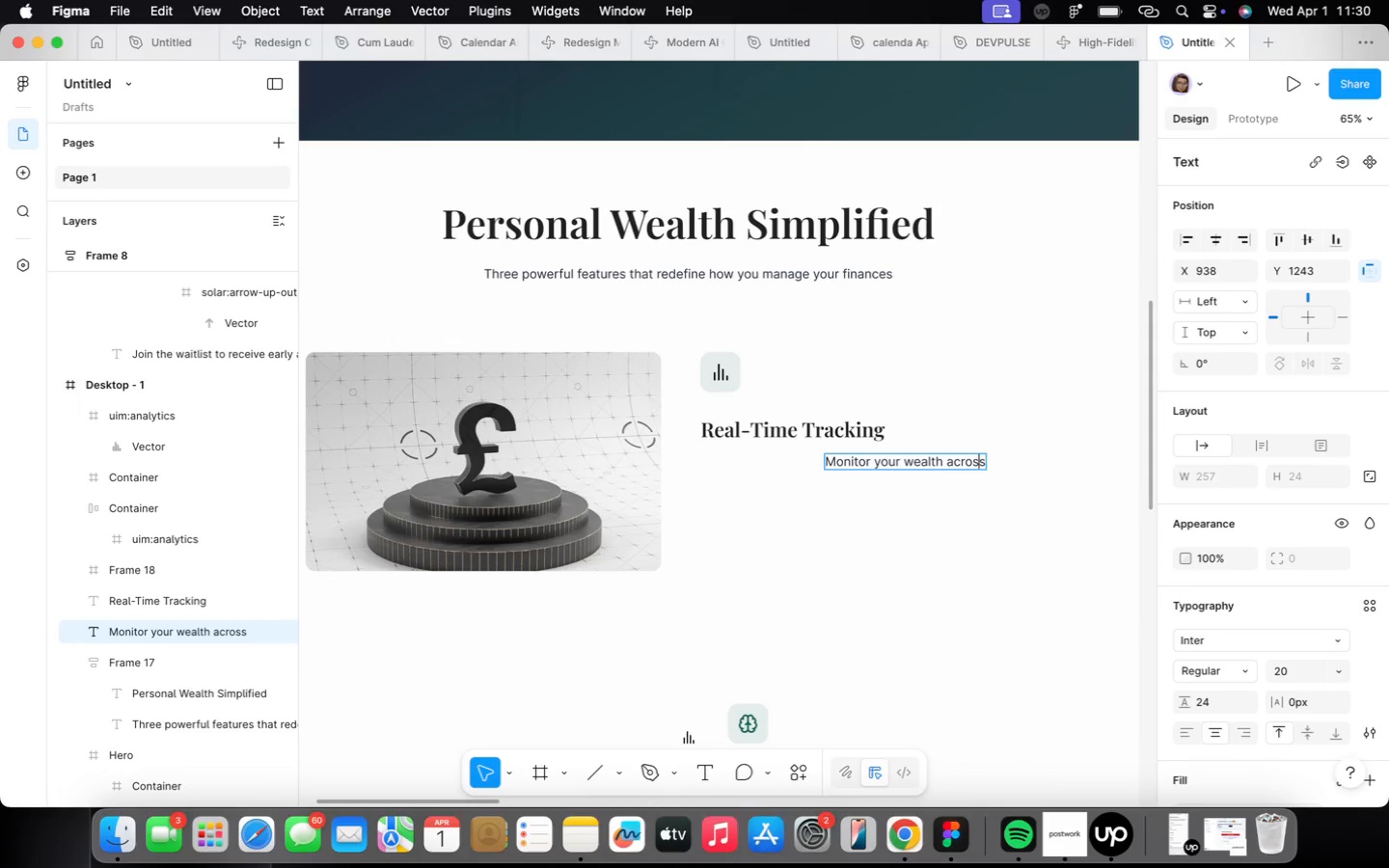 
key(ArrowRight)
 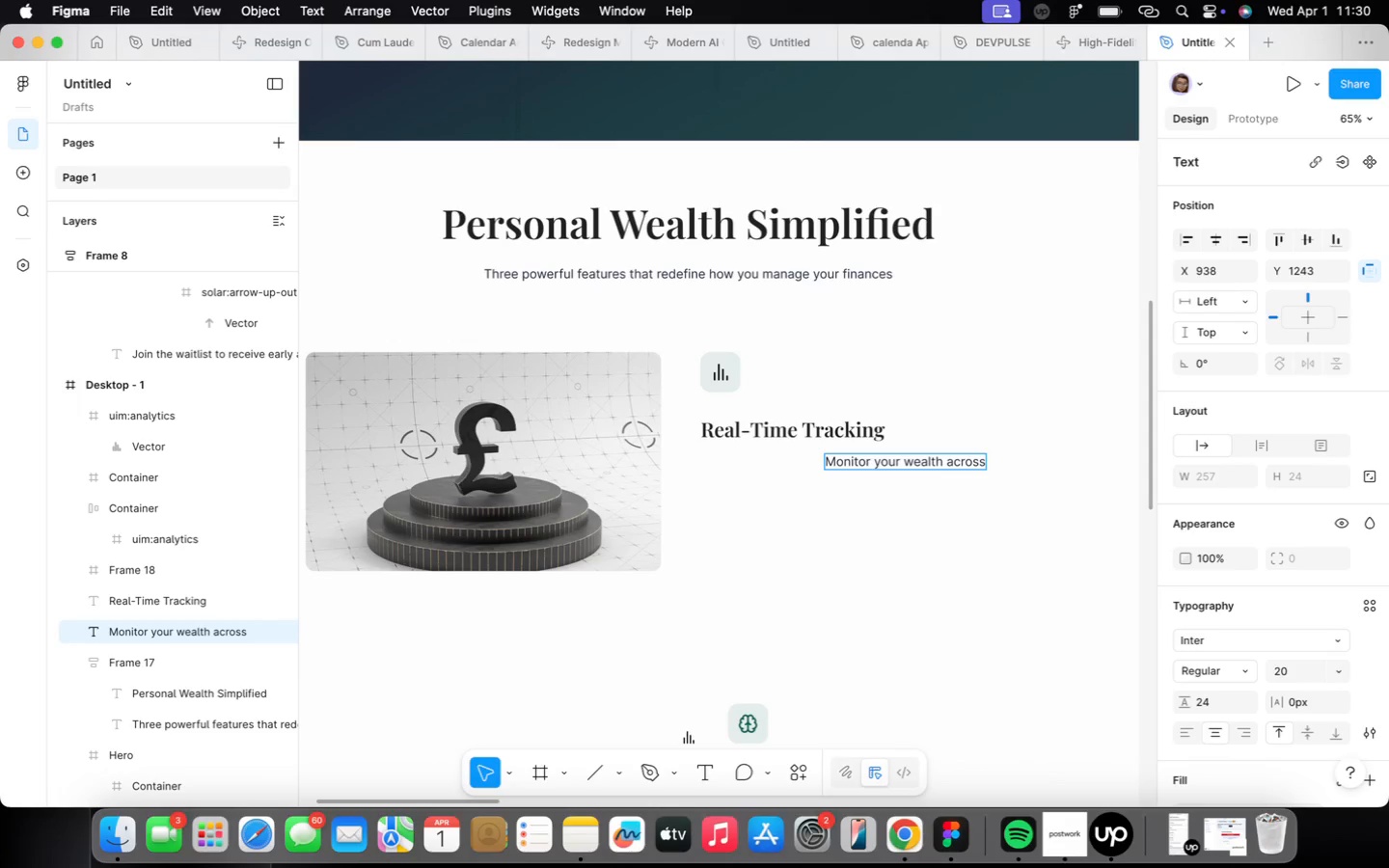 
key(Space)